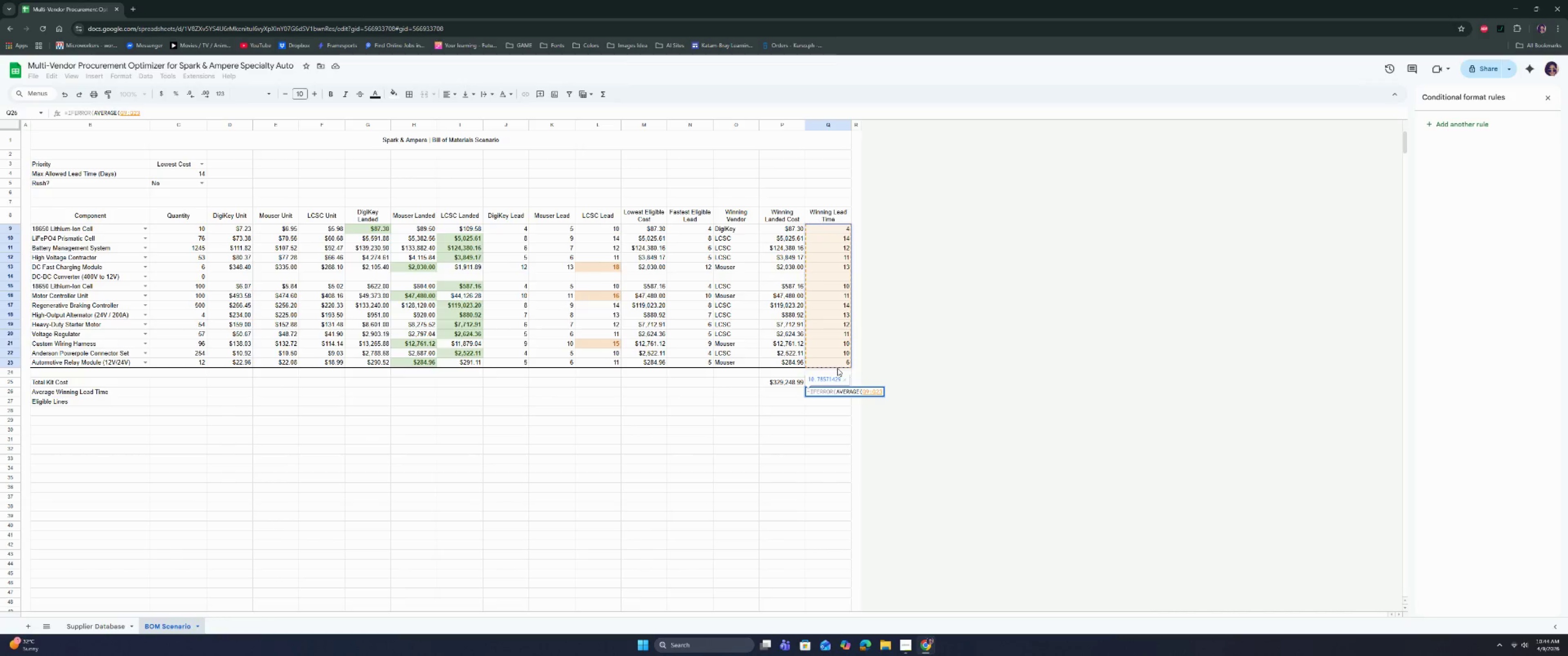 
key(Shift+ShiftRight)
 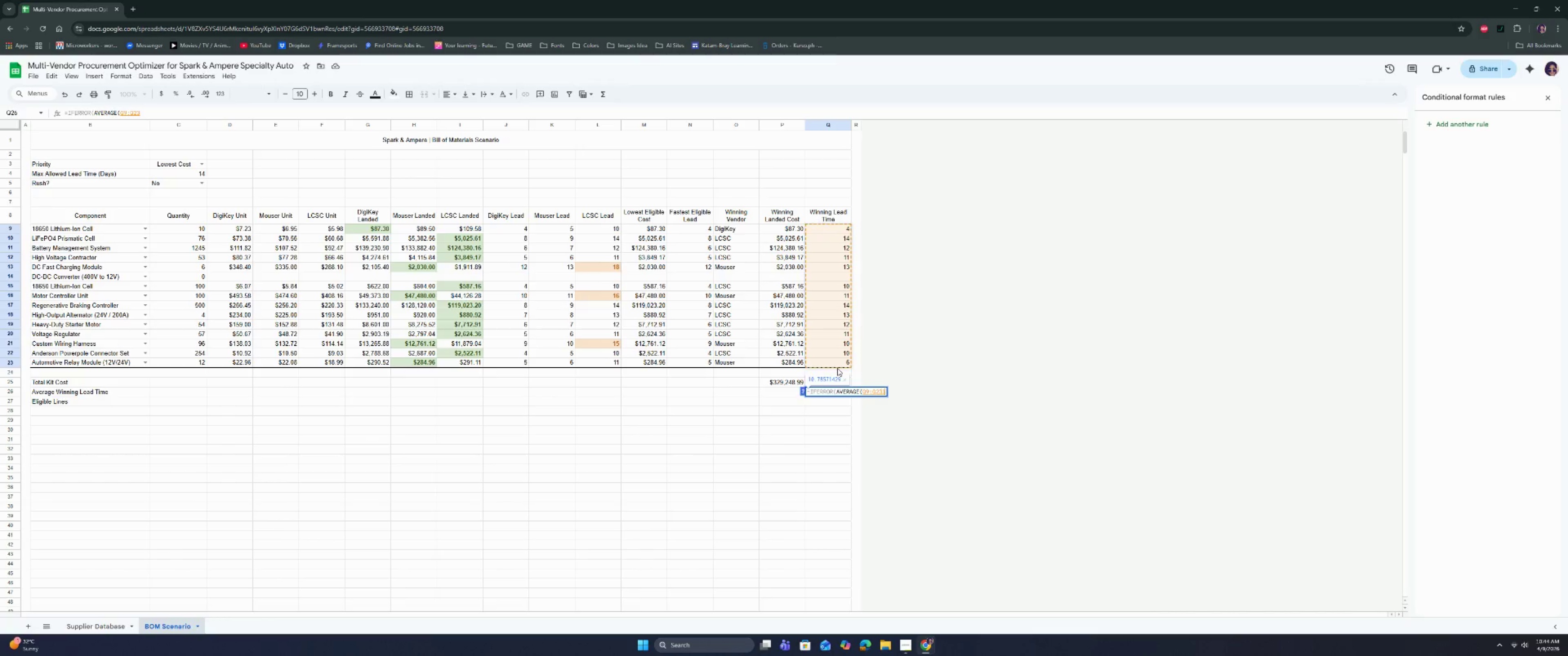 
key(Shift+0)
 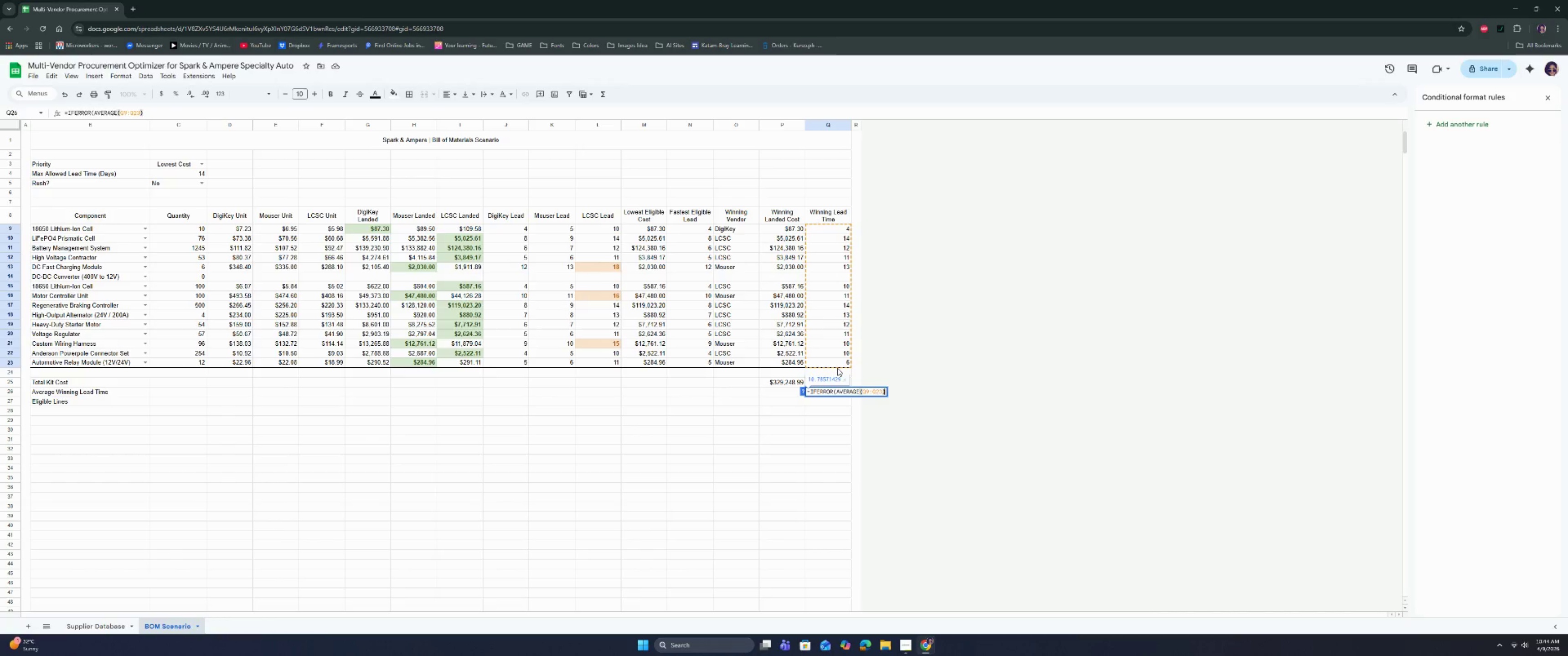 
key(Comma)
 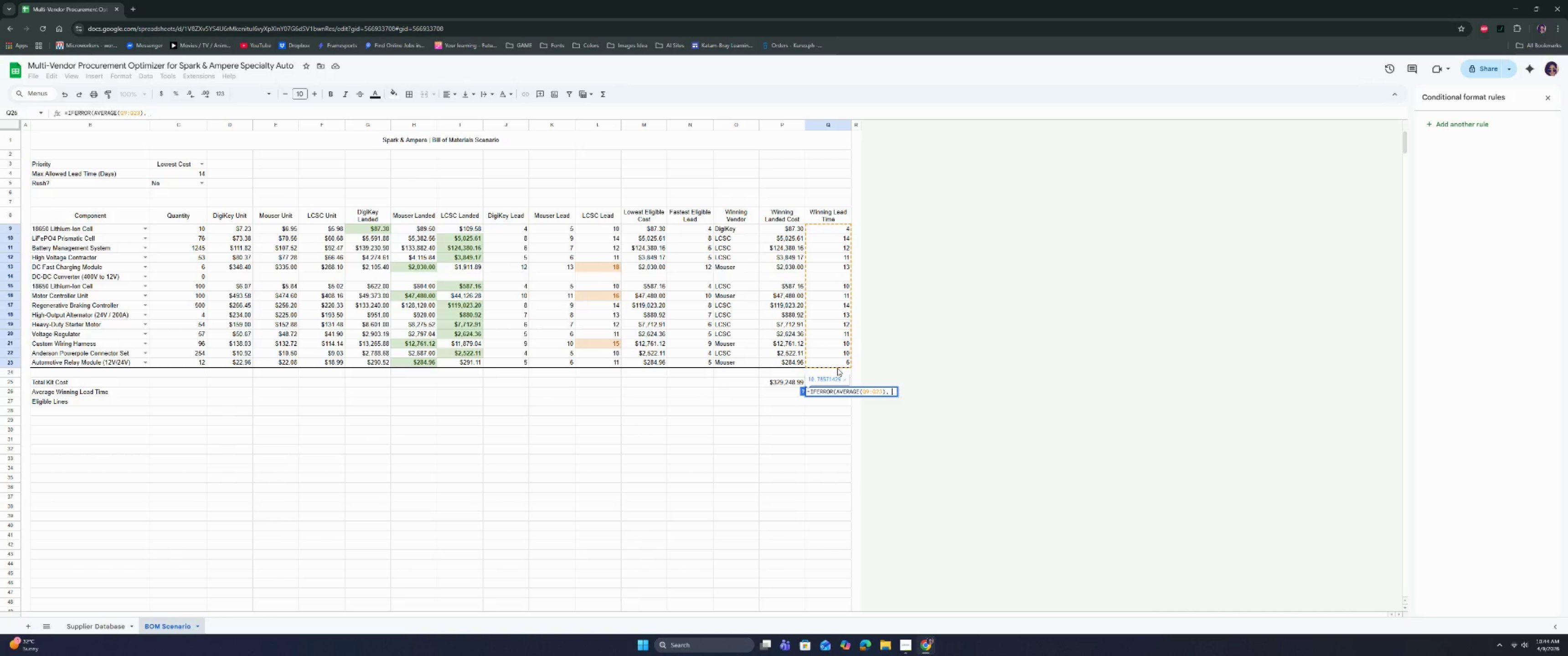 
key(Space)
 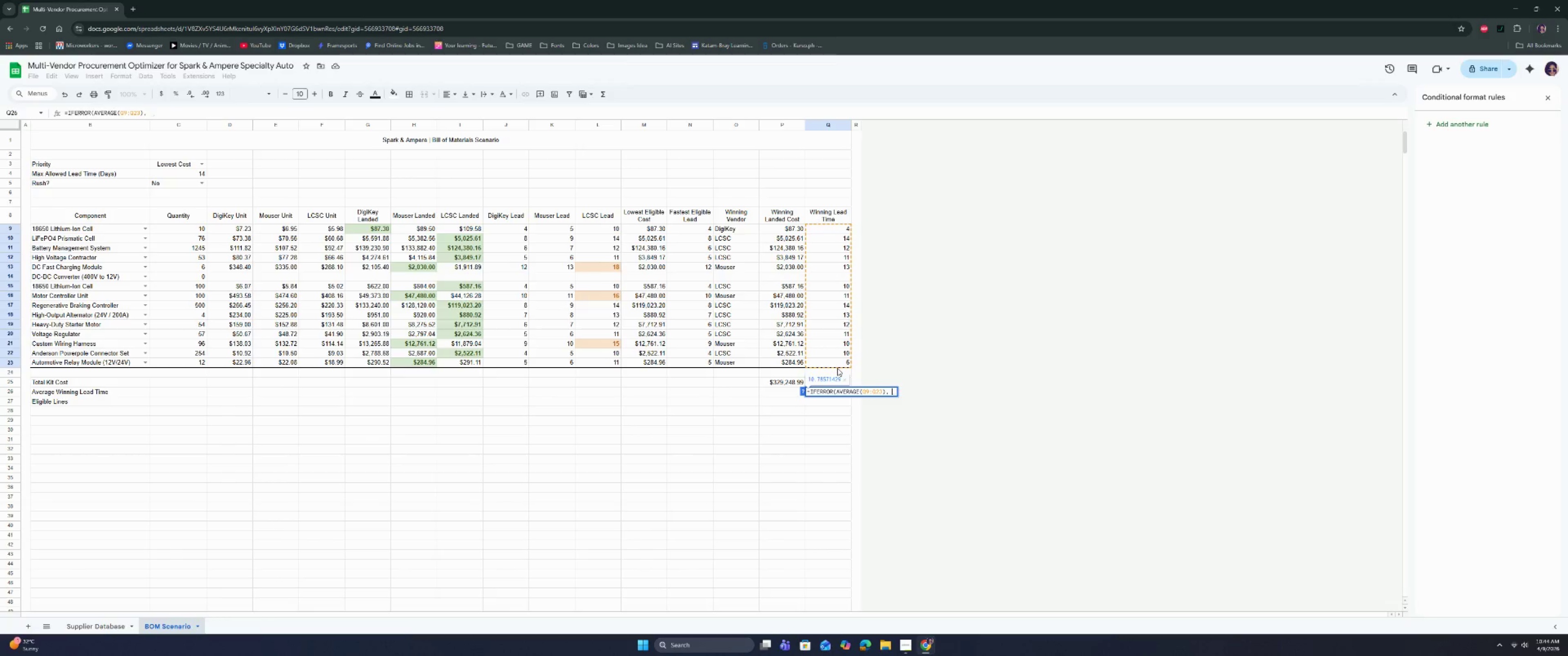 
key(Shift+Quote)
 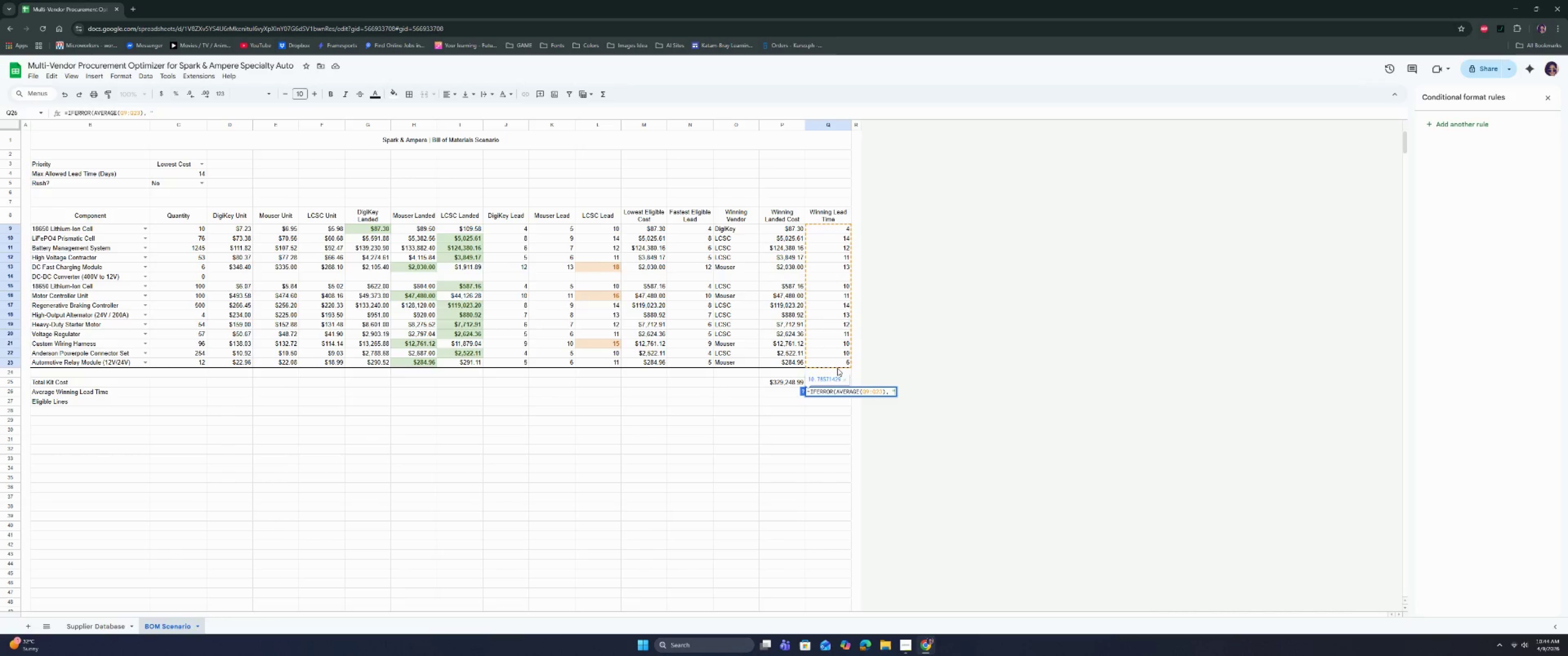 
key(Shift+Quote)
 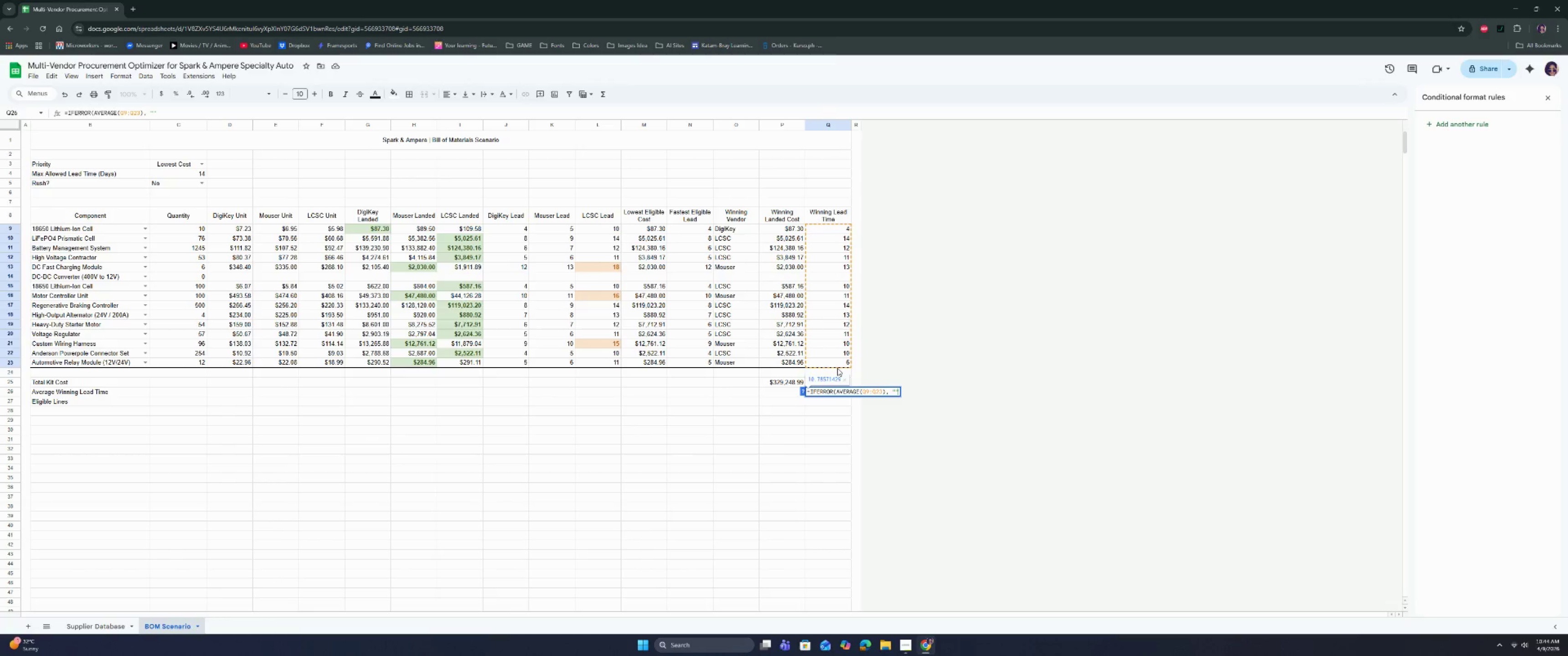 
key(Shift+0)
 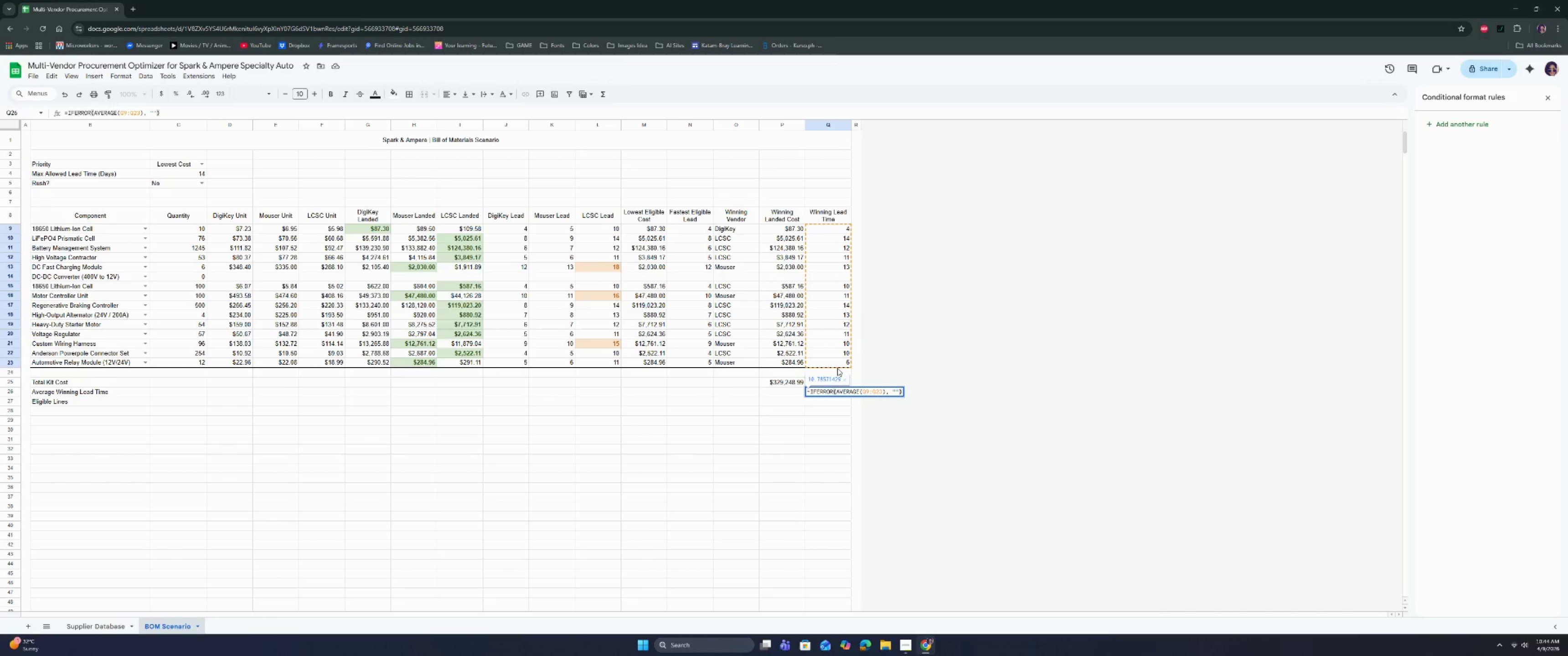 
key(Enter)
 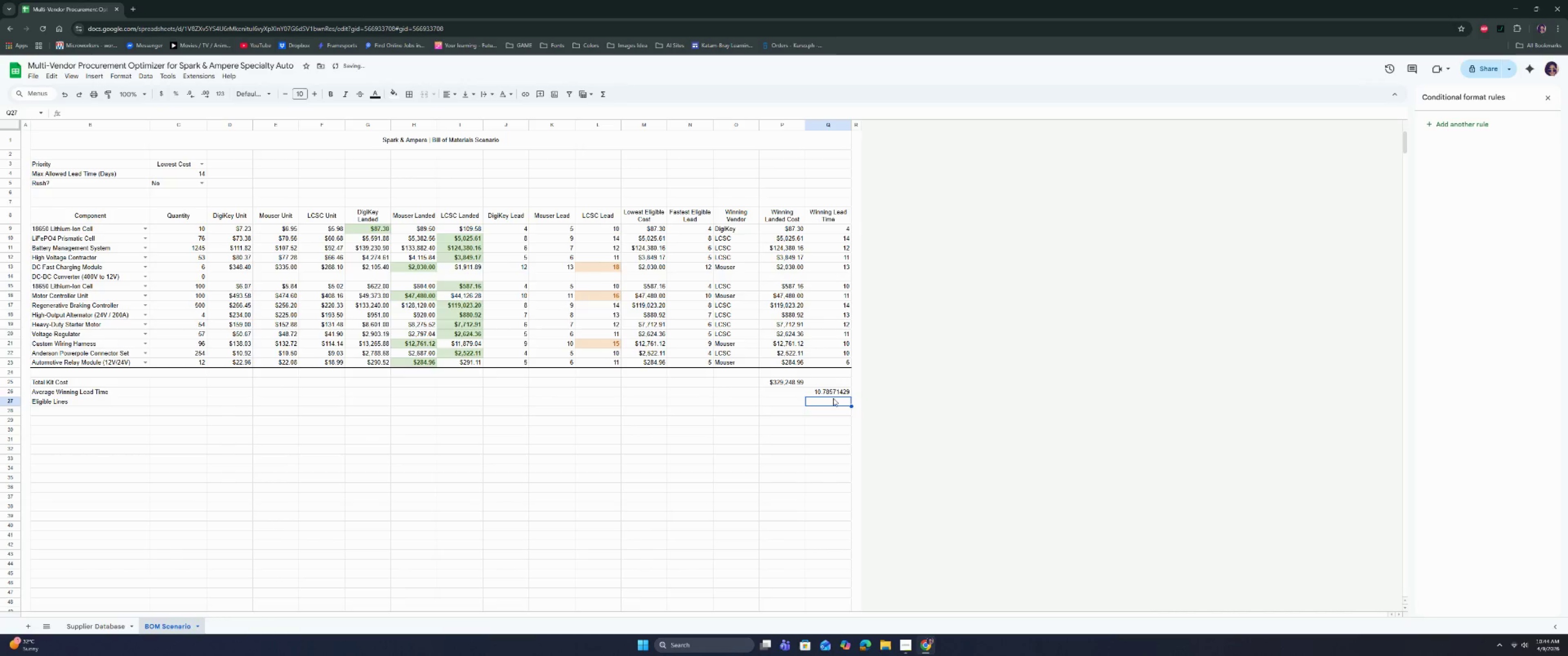 
left_click([825, 395])
 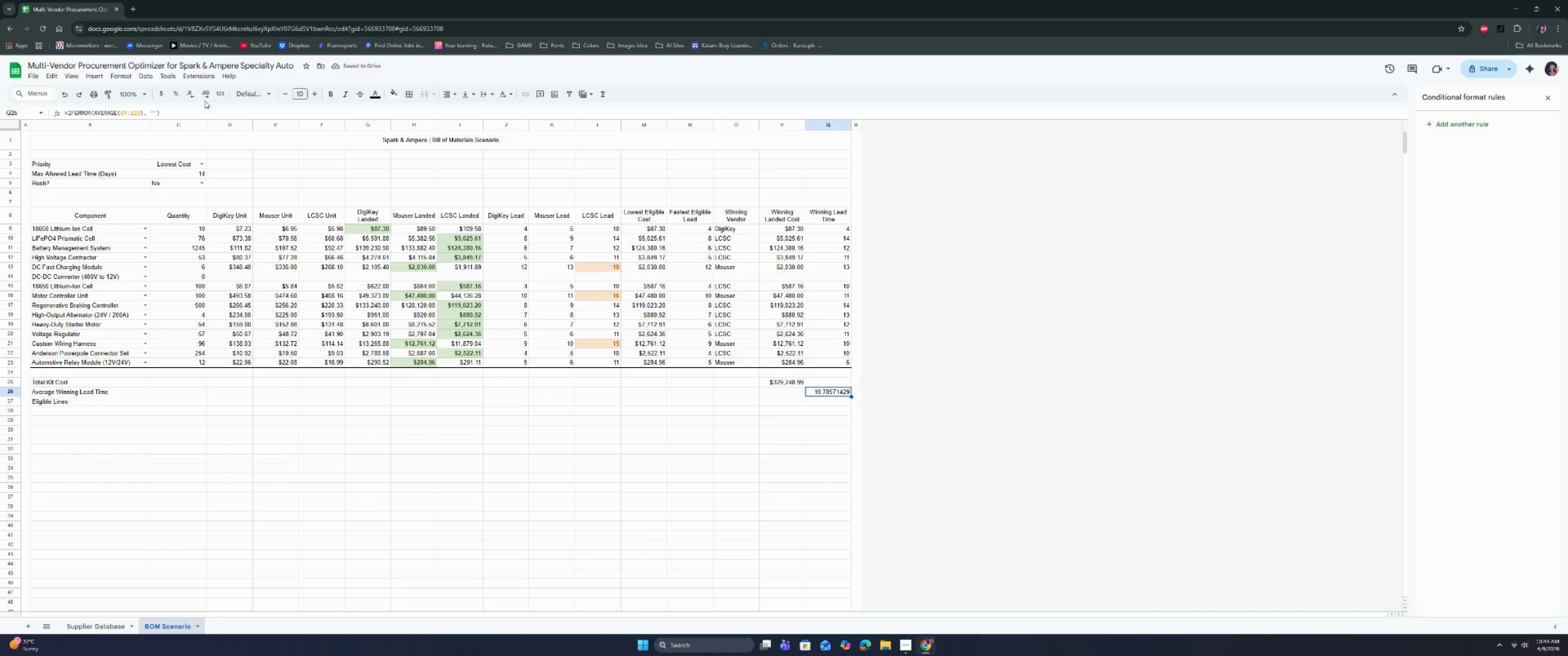 
double_click([194, 98])
 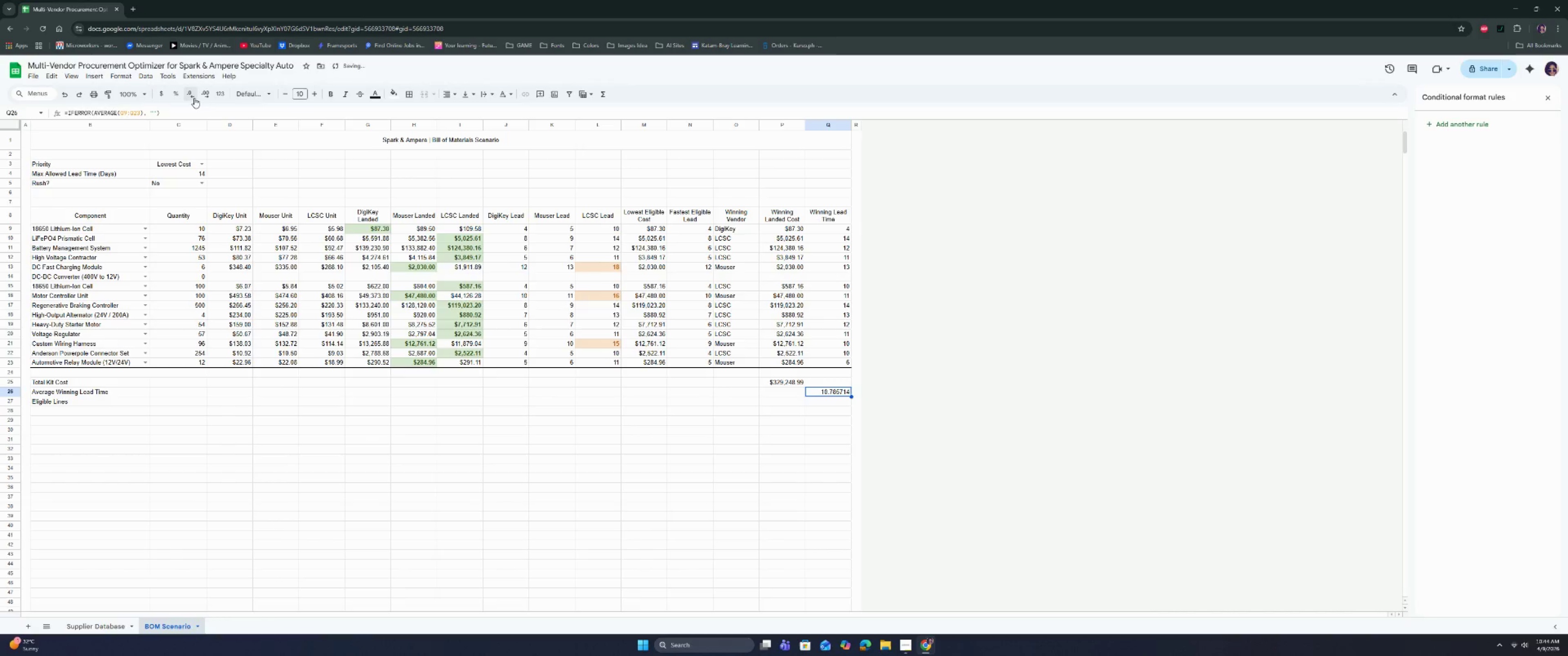 
triple_click([194, 98])
 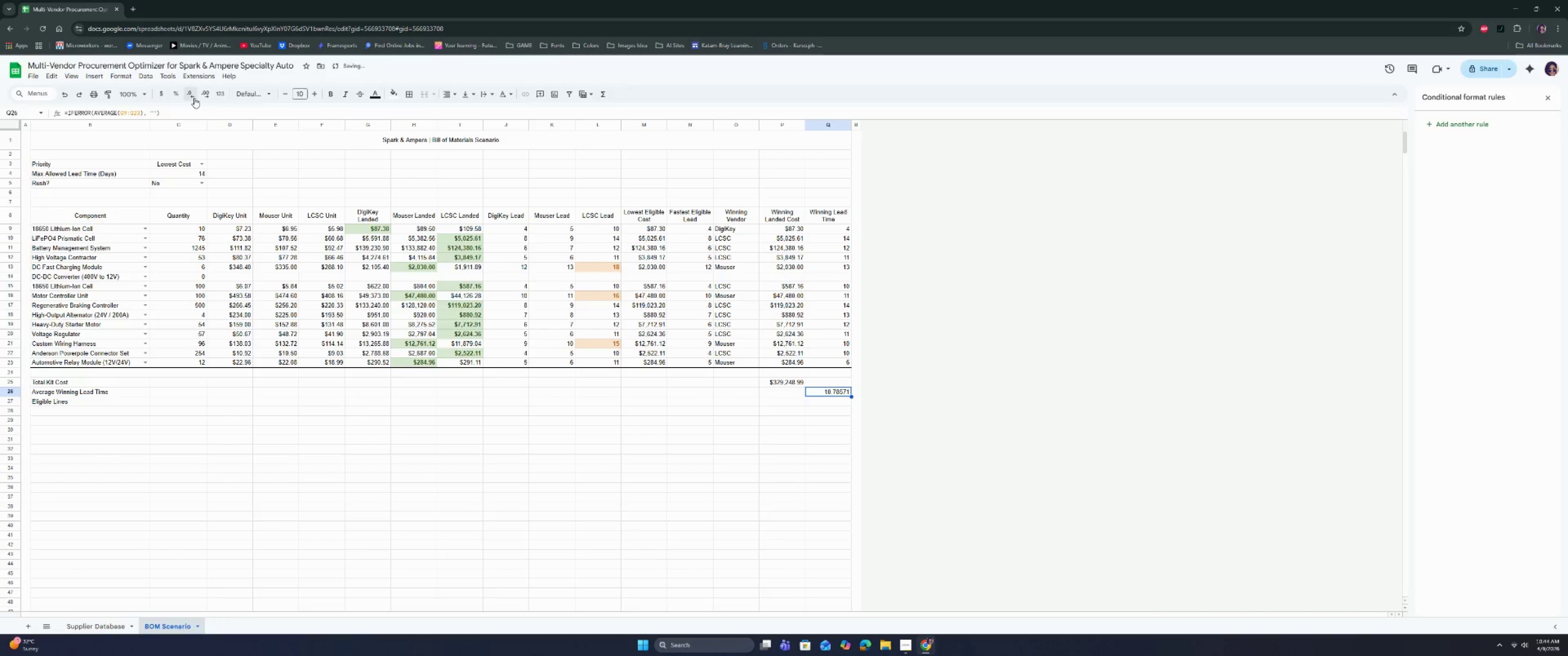 
triple_click([194, 98])
 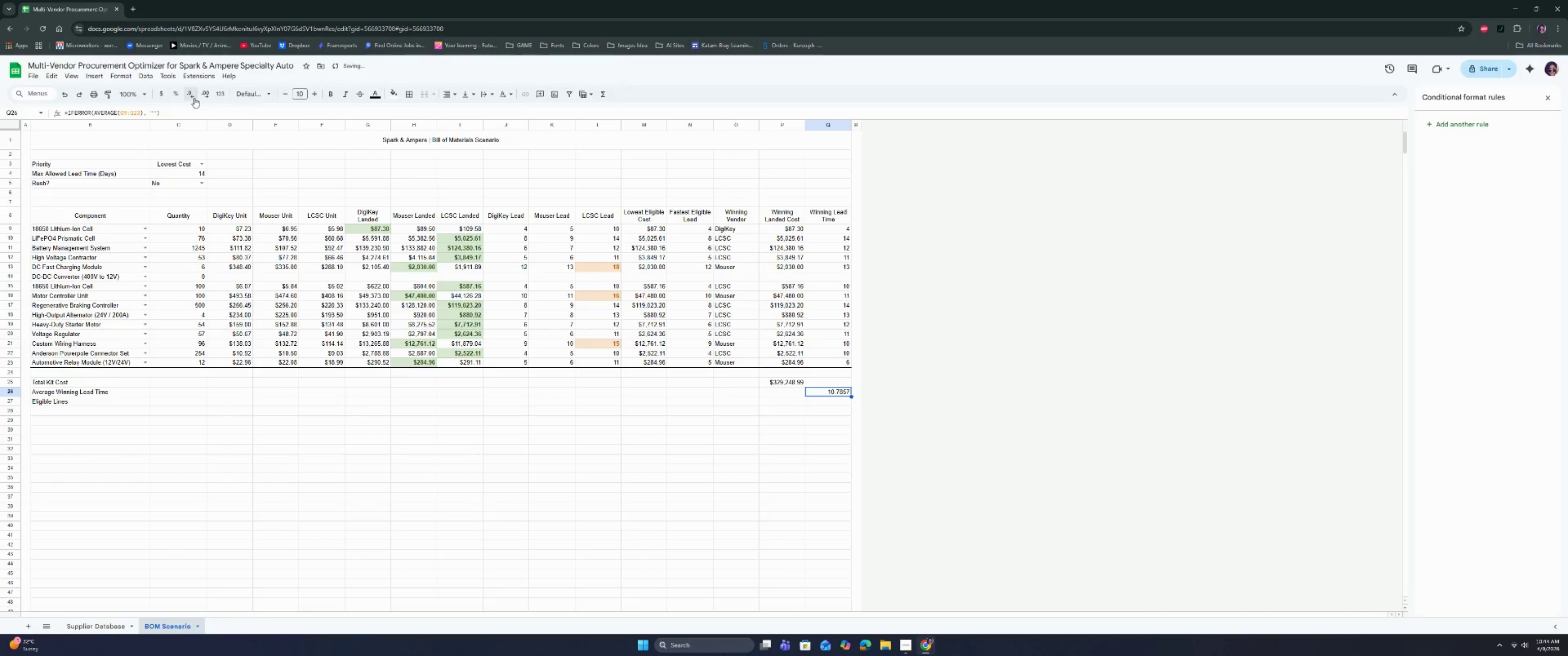 
triple_click([194, 98])
 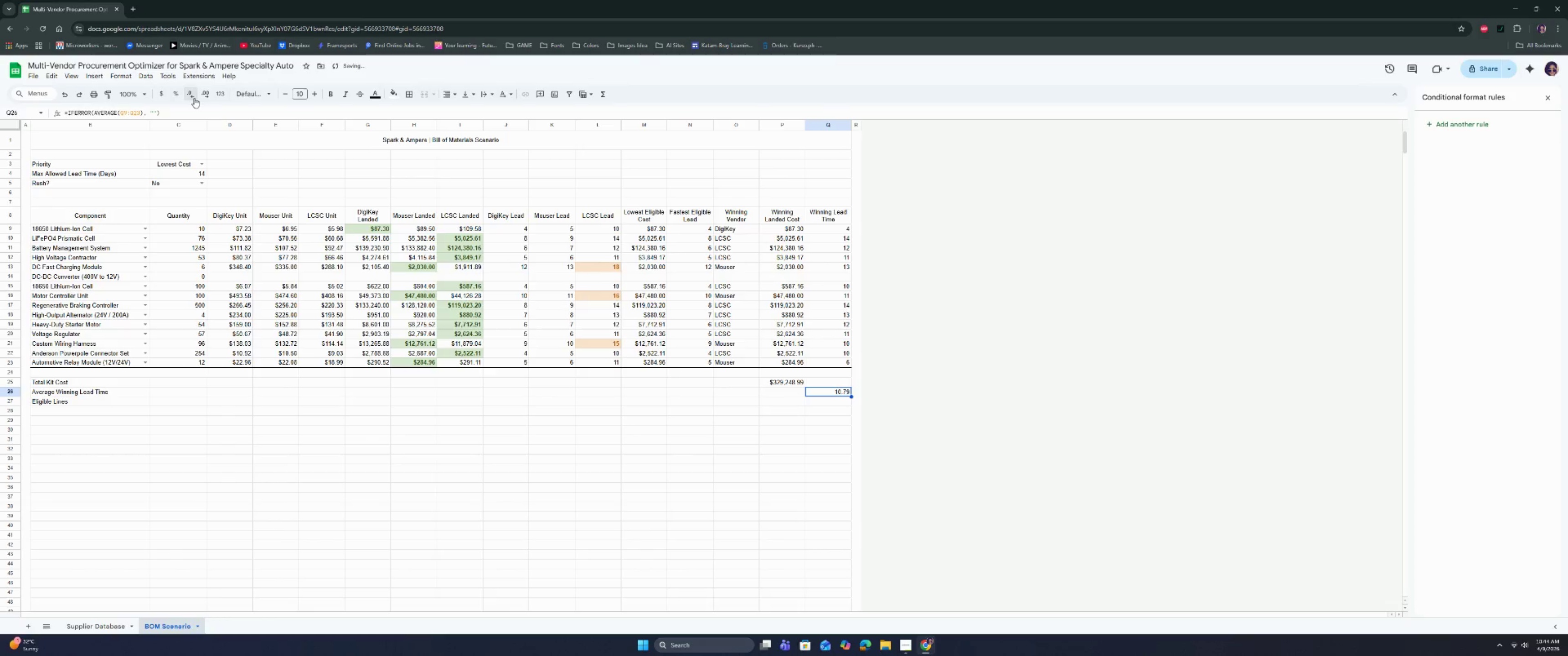 
double_click([194, 98])
 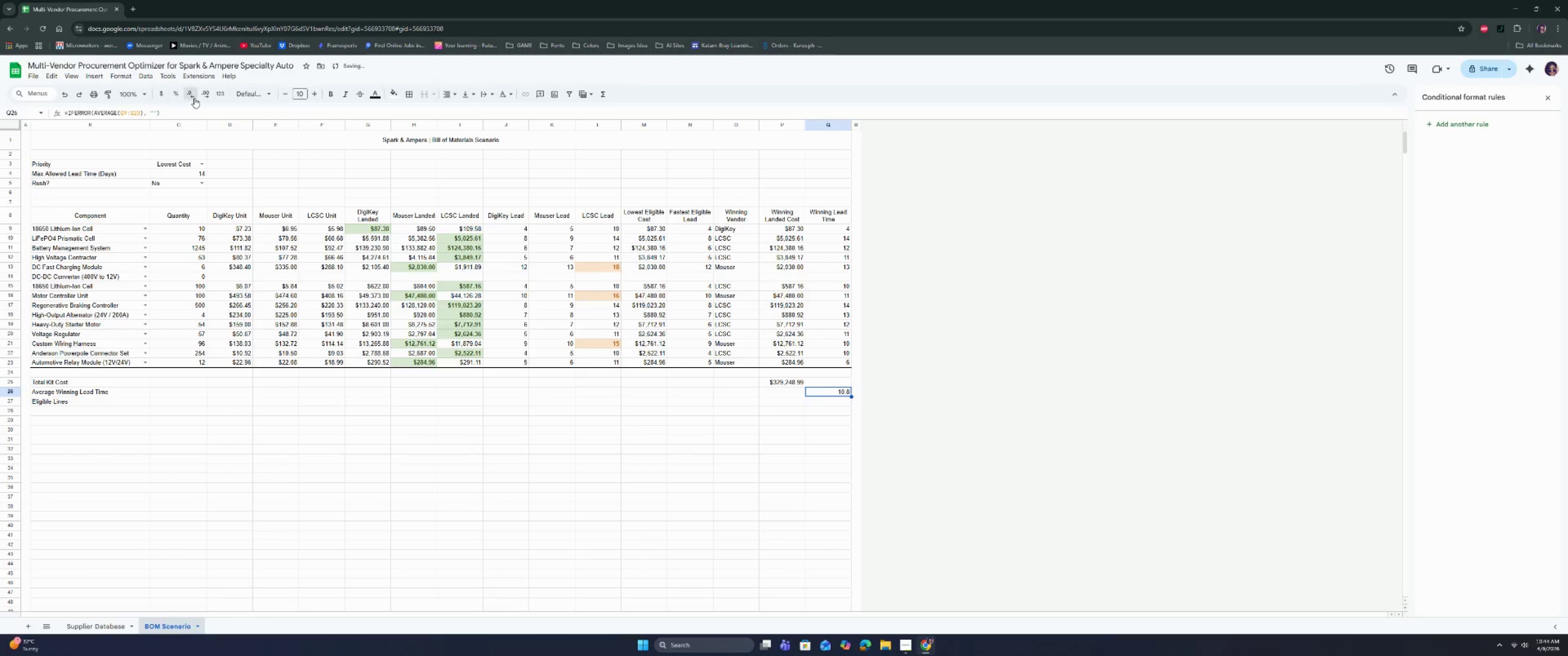 
triple_click([194, 98])
 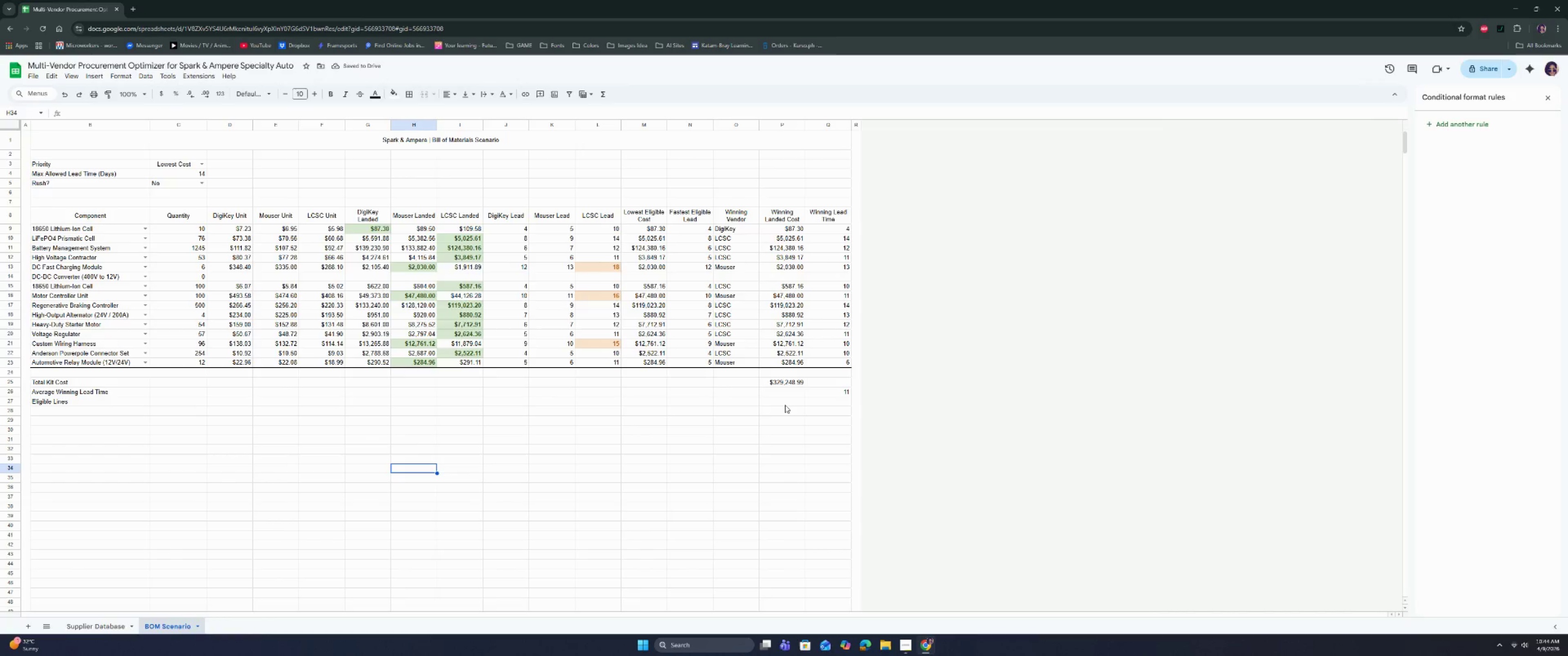 
wait(8.09)
 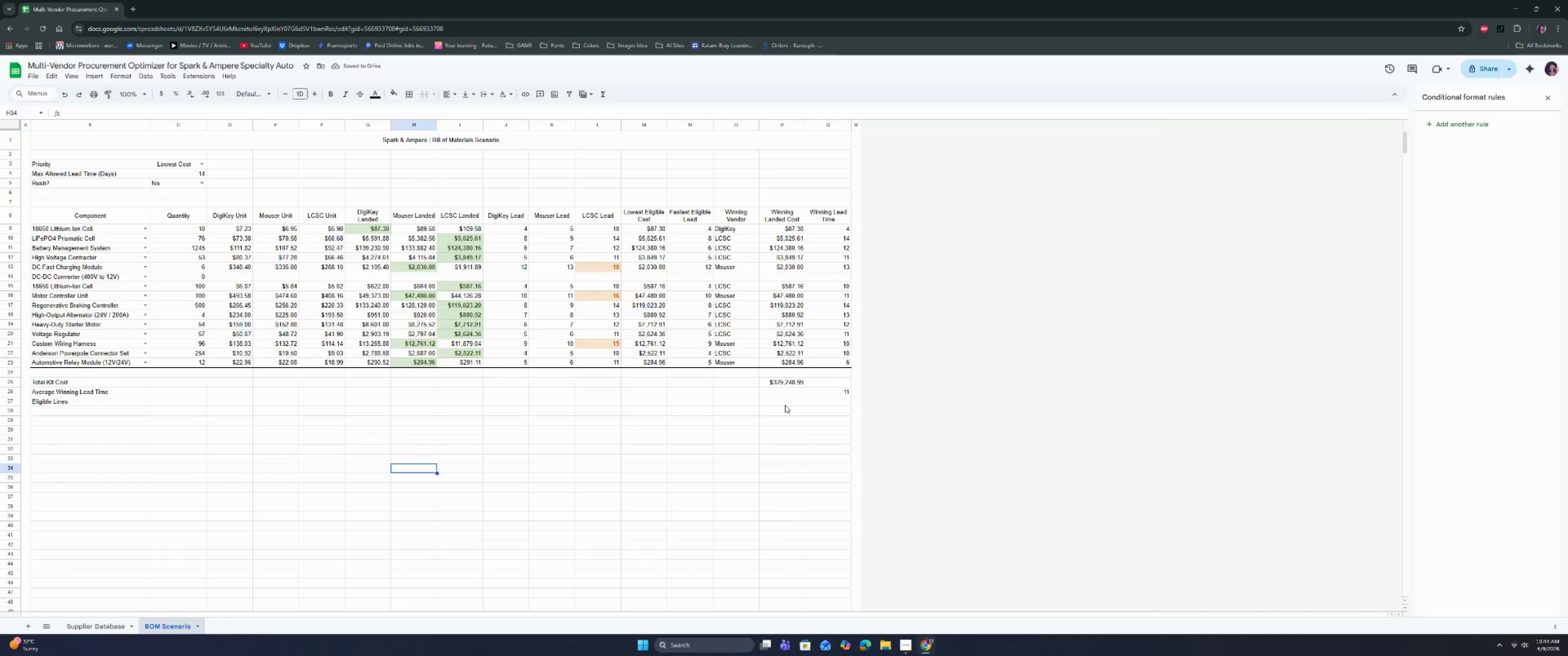 
left_click([109, 402])
 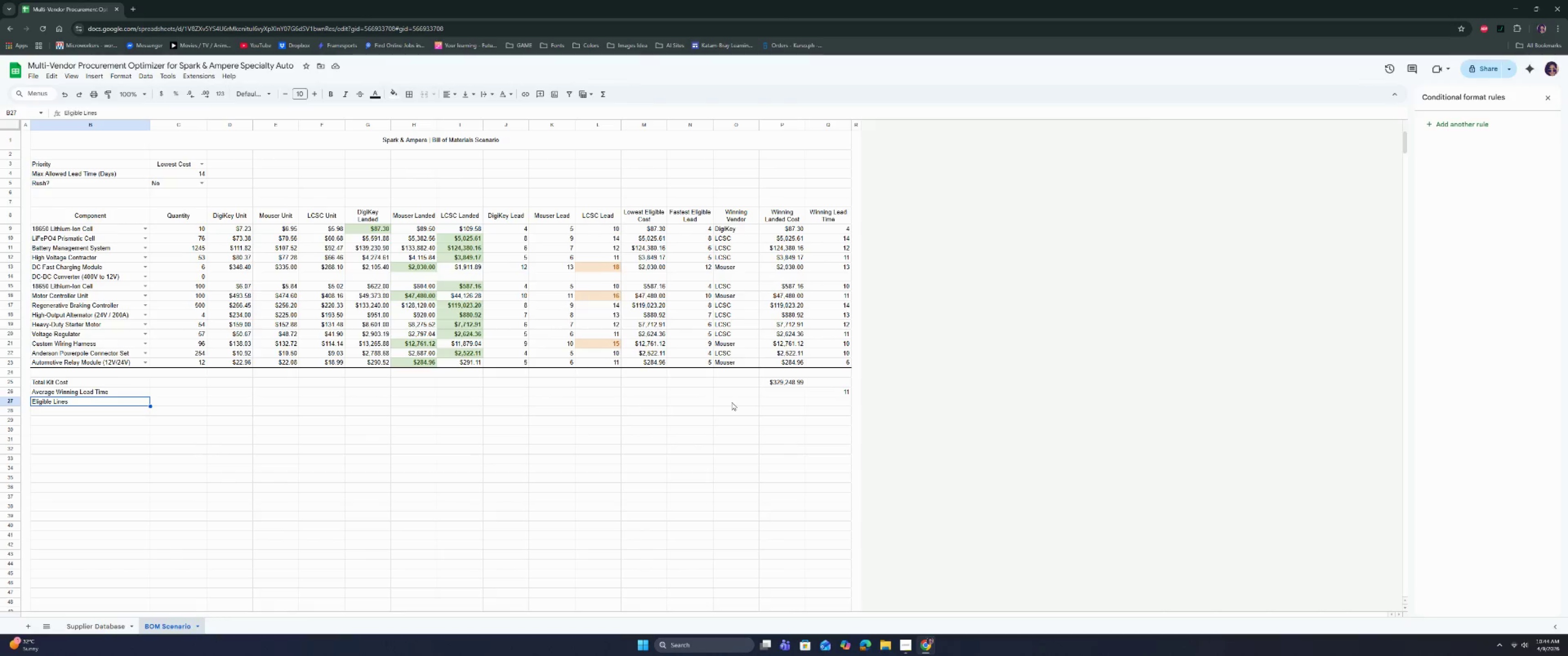 
left_click([794, 400])
 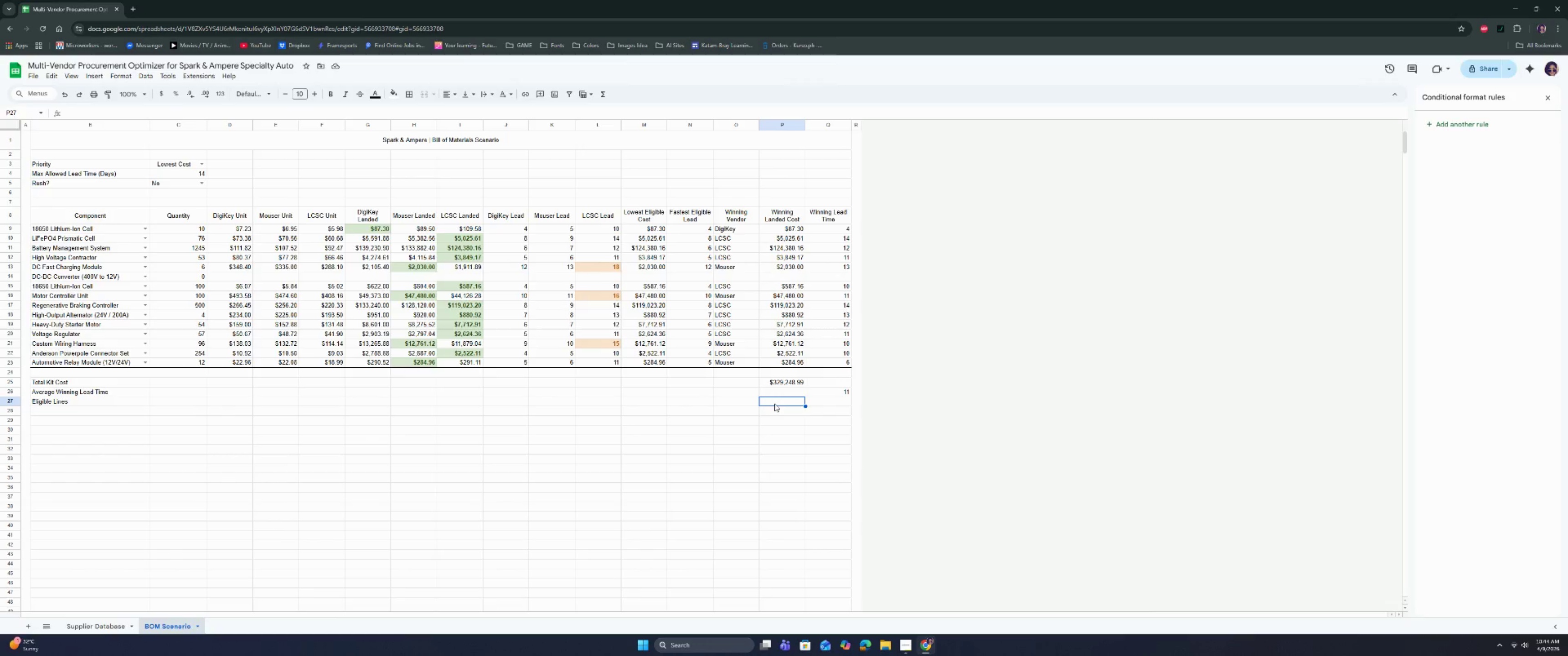 
wait(8.62)
 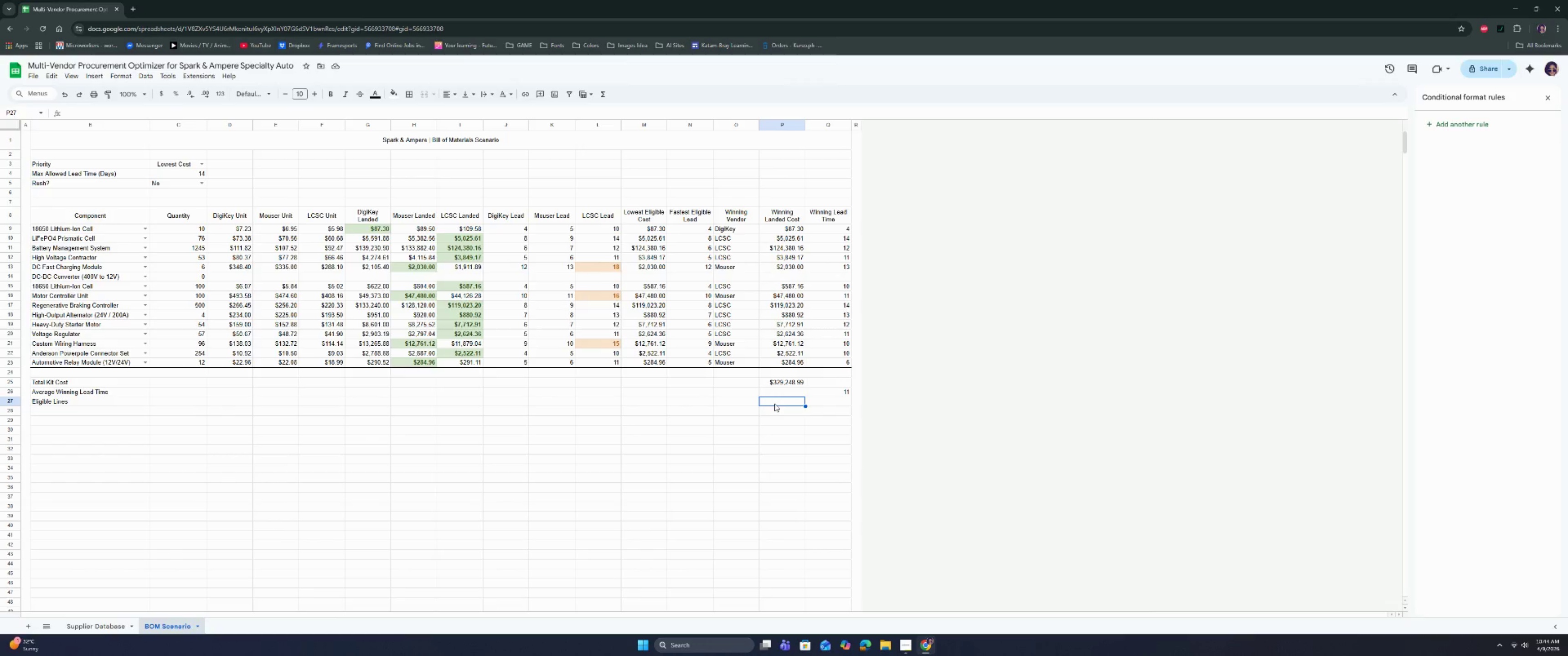 
key(Enter)